 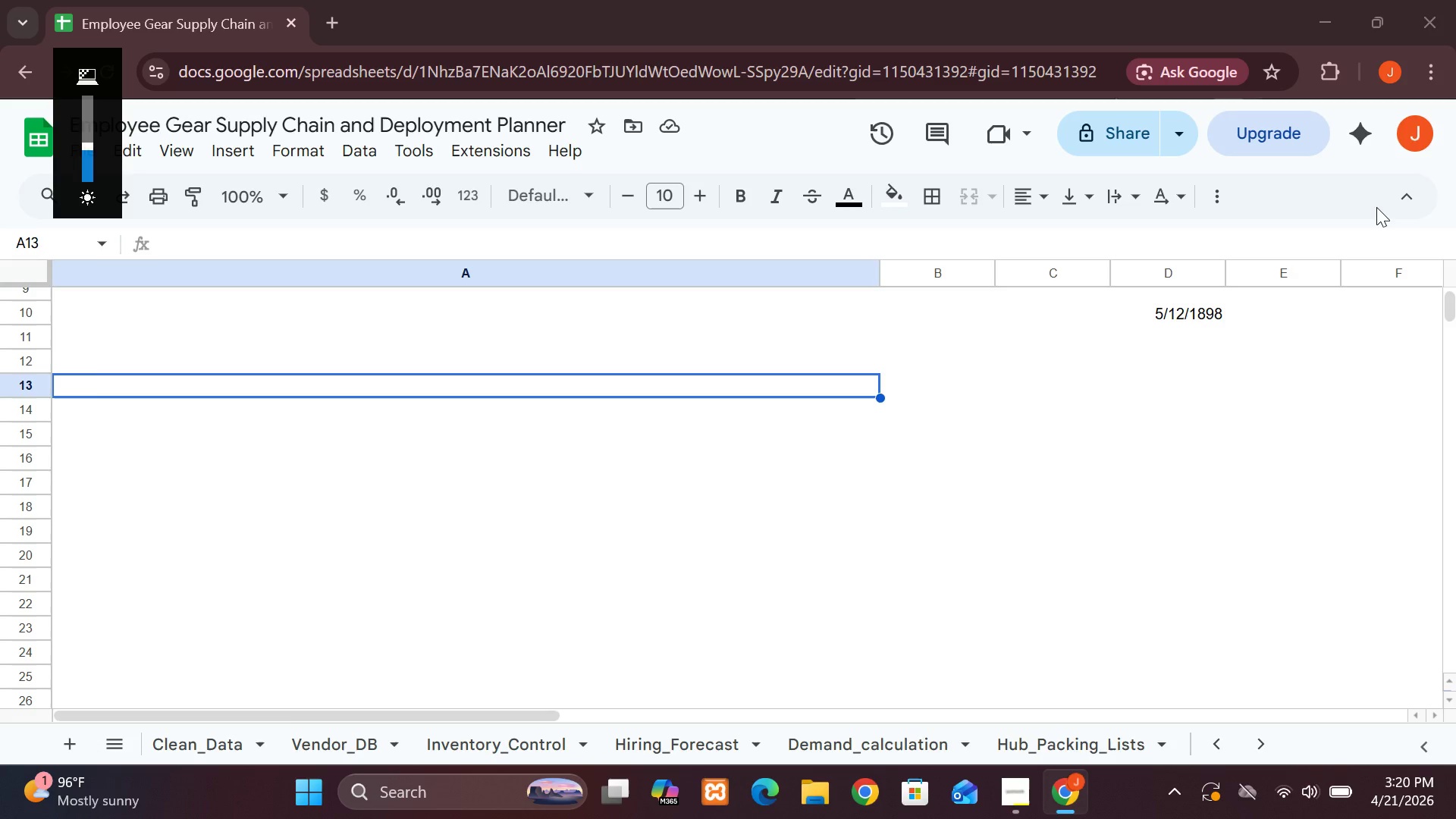 
left_click([209, 727])
 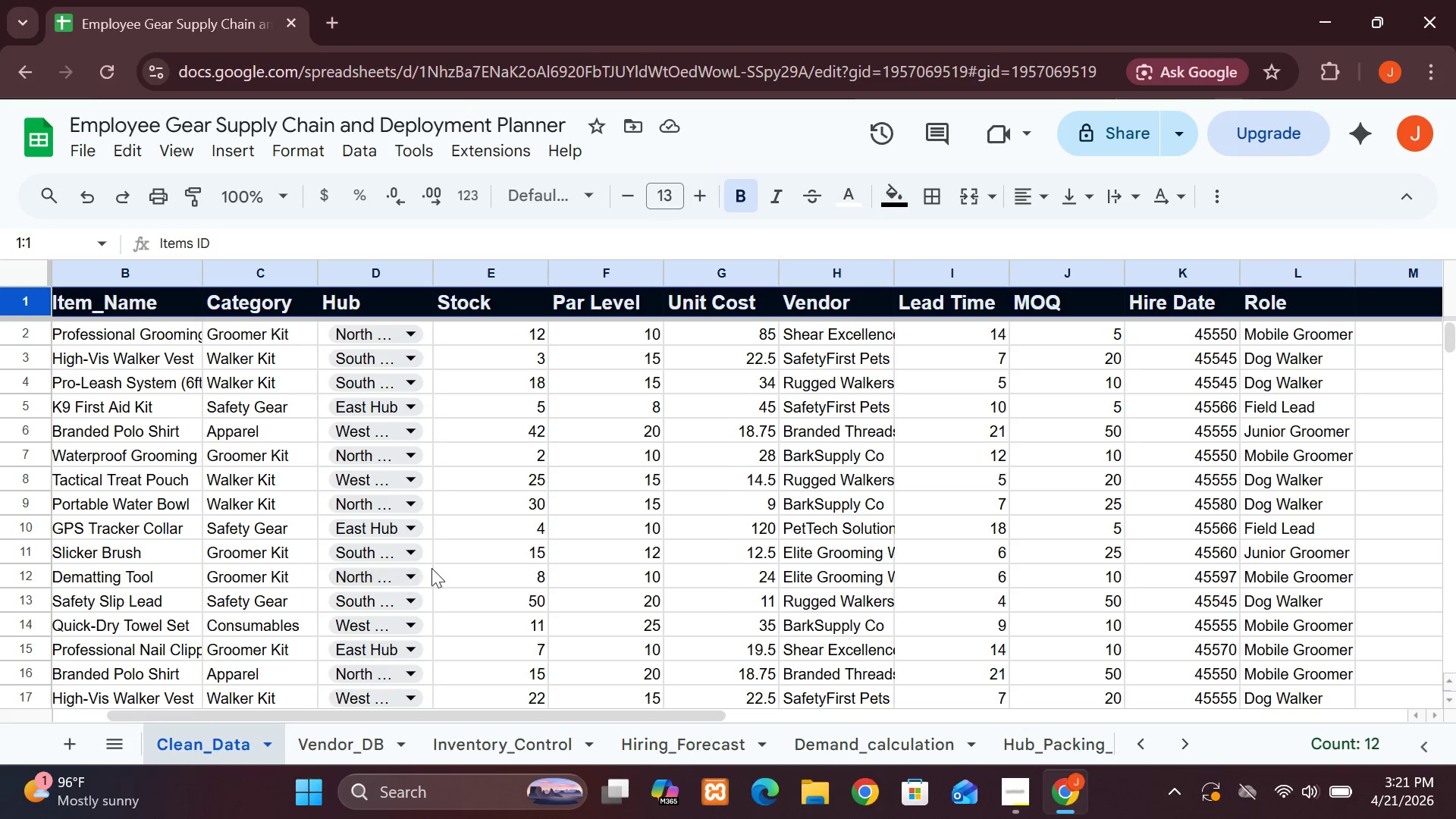 
mouse_move([482, 504])
 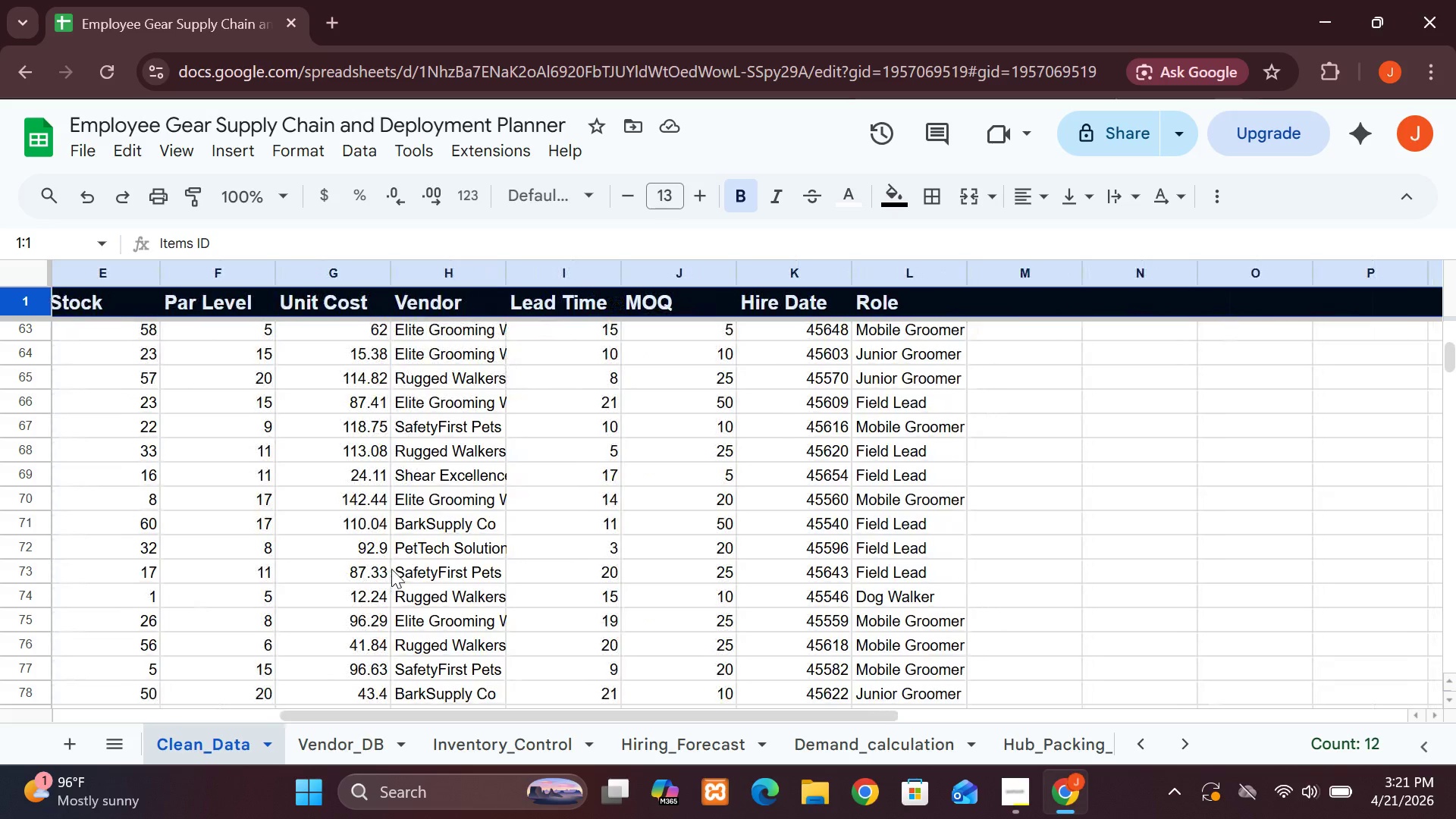 
left_click([344, 743])
 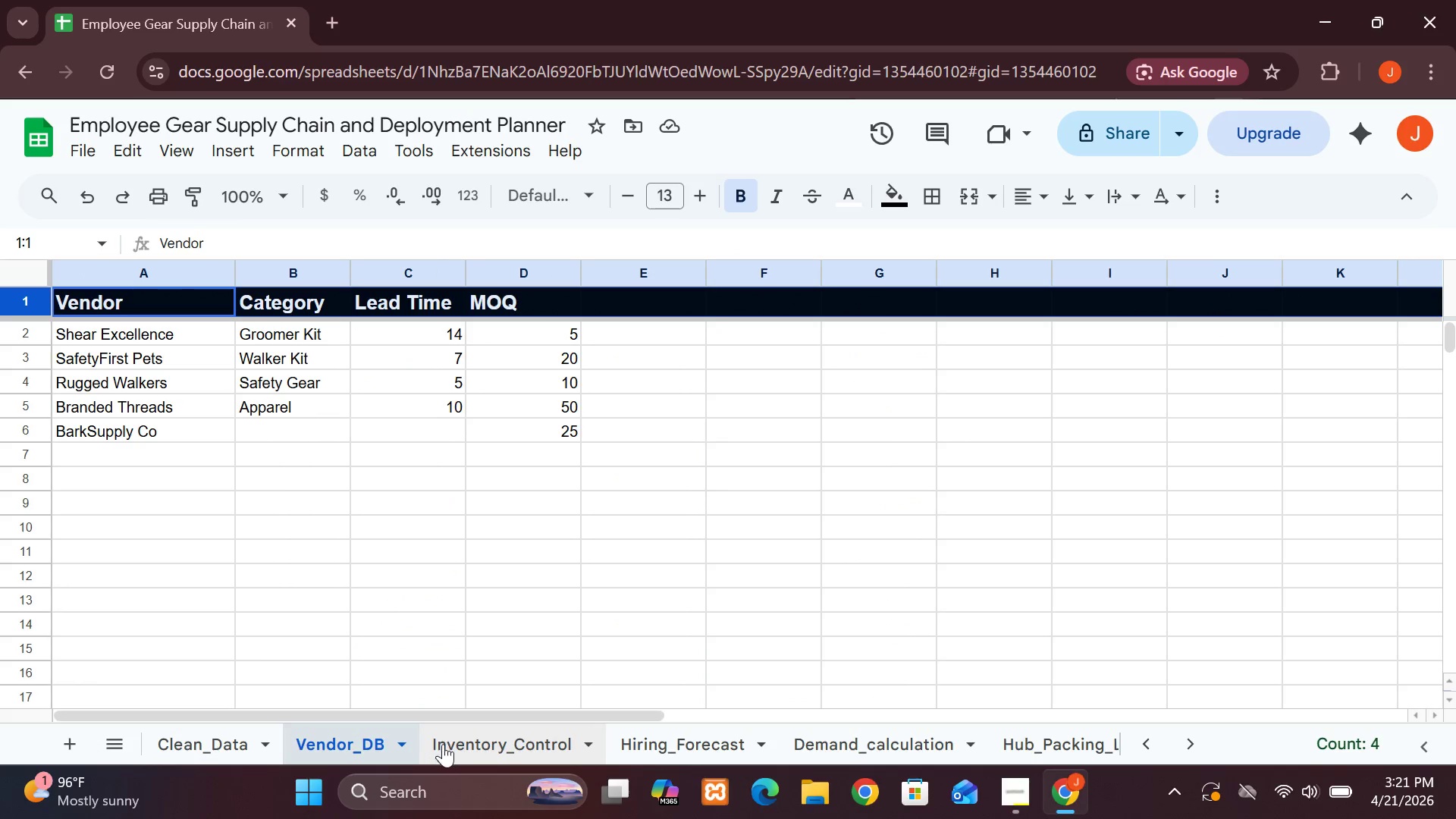 
left_click([482, 743])
 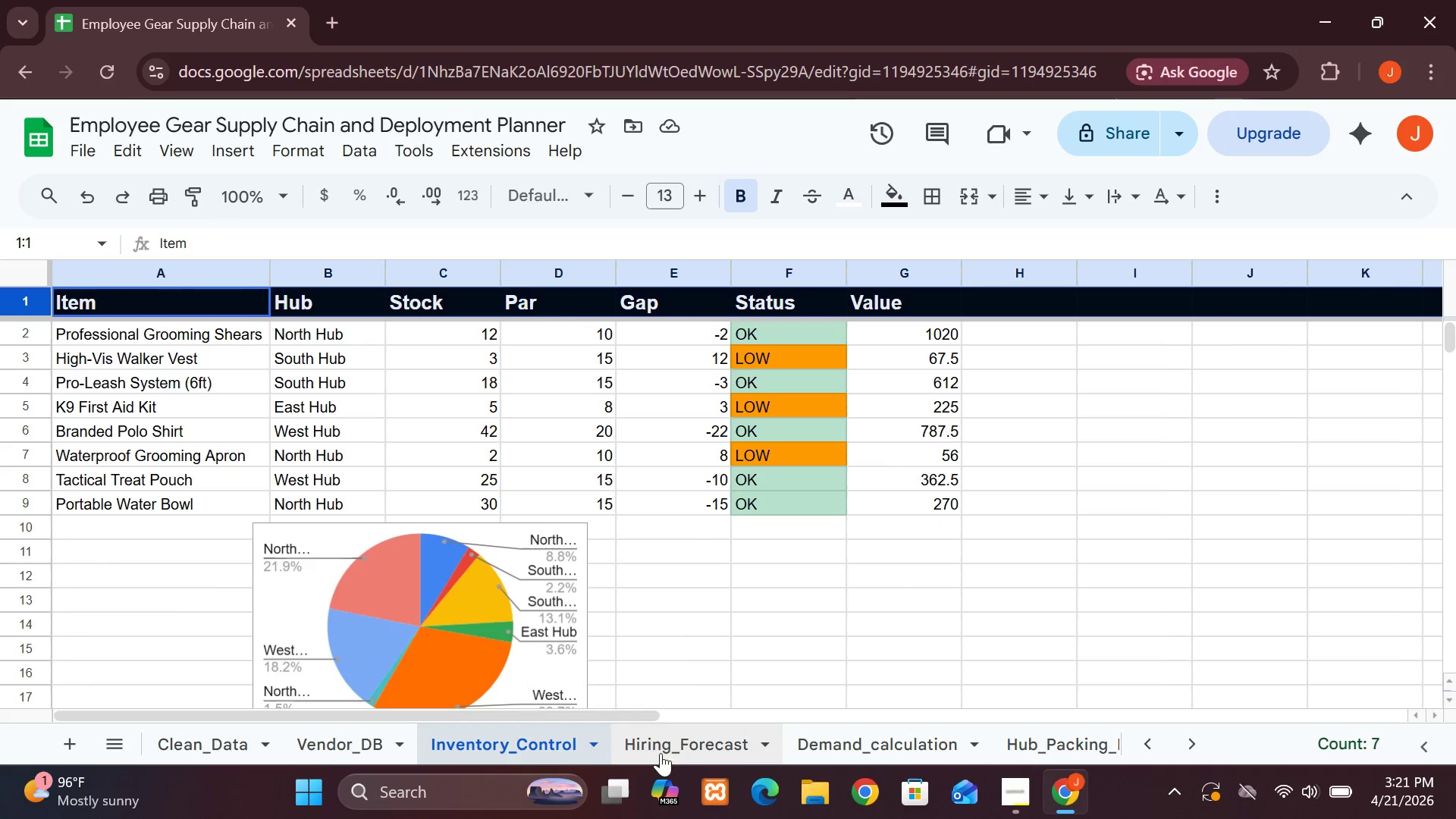 
left_click([672, 746])
 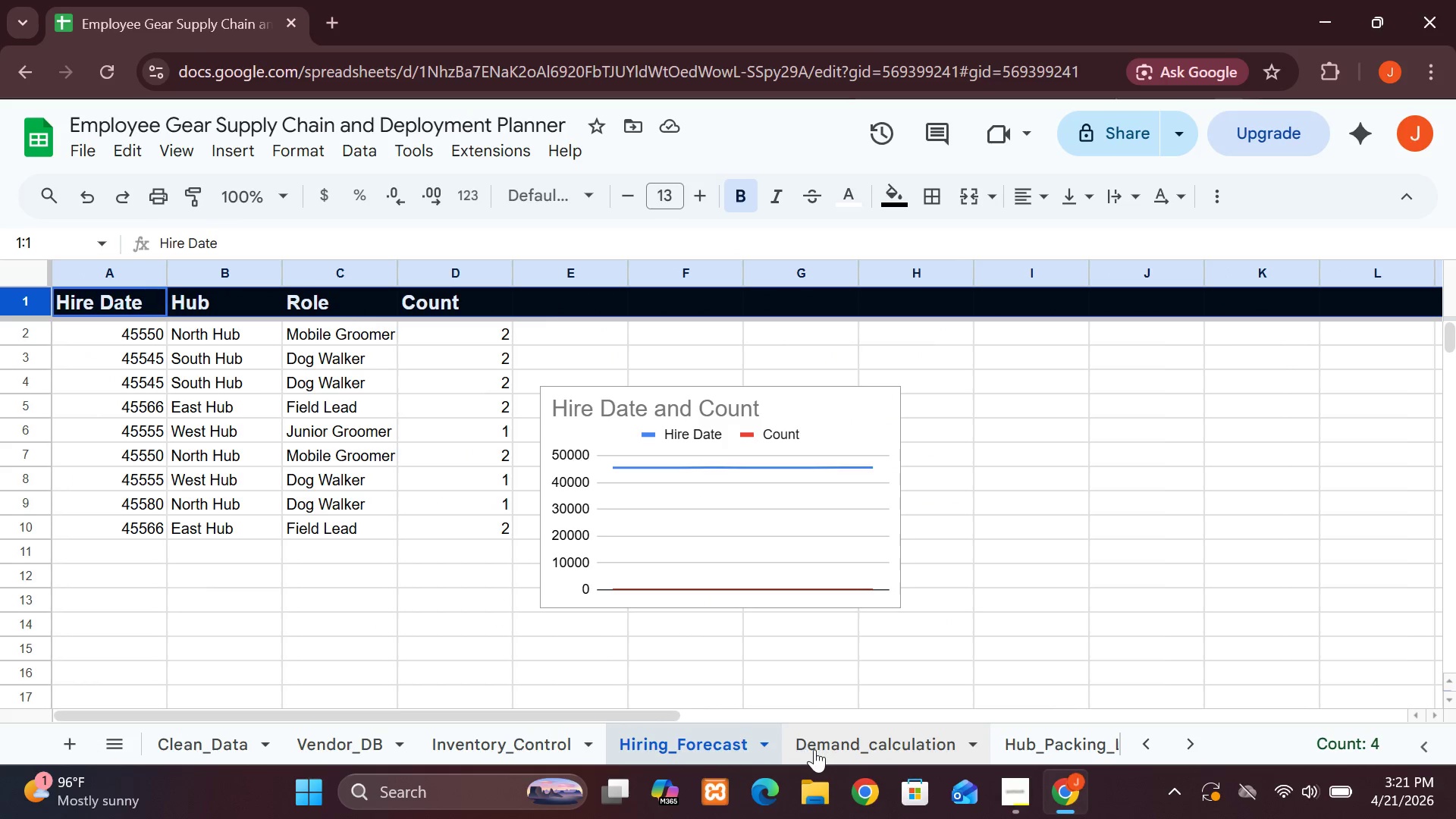 
left_click([821, 750])
 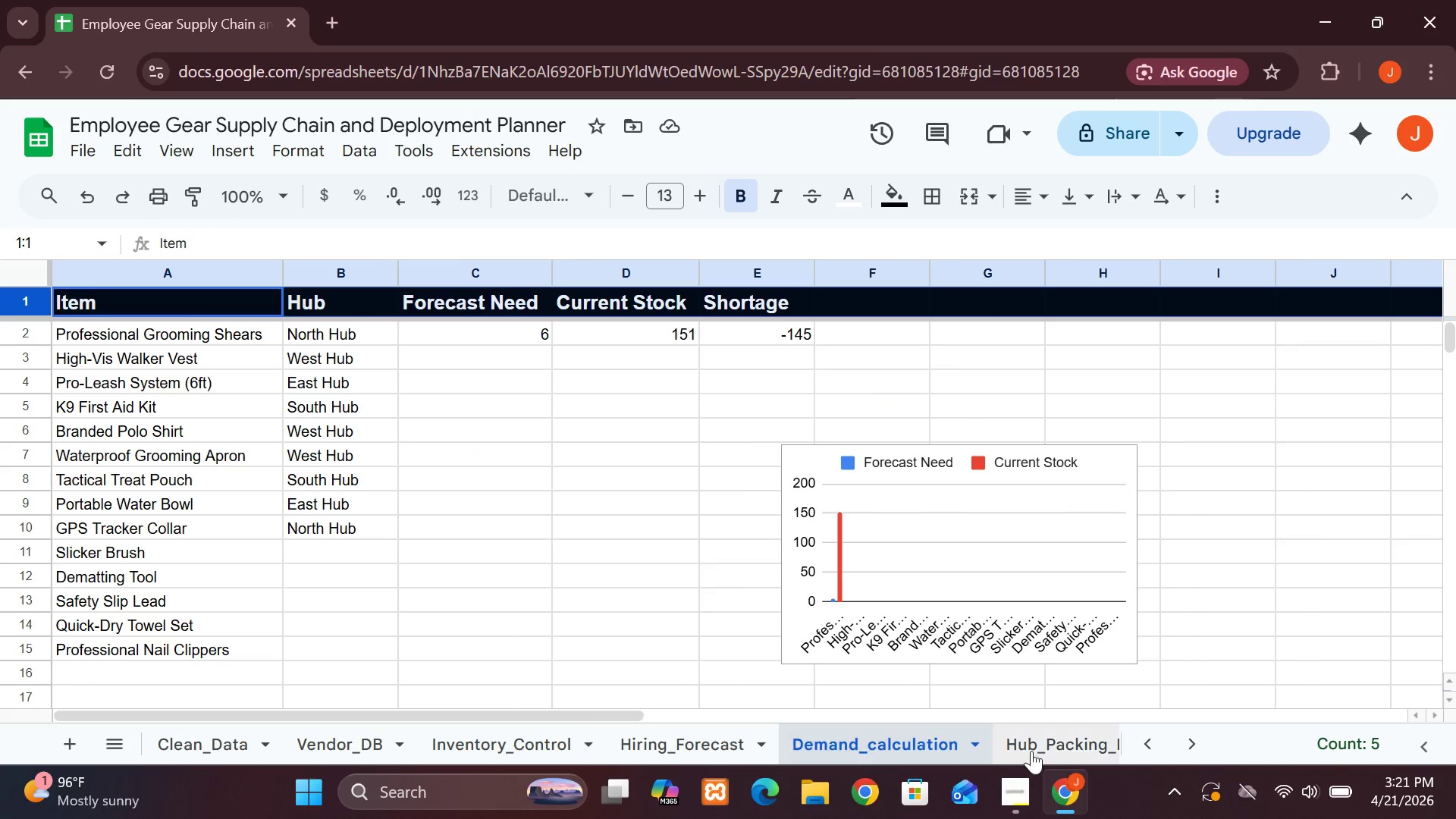 
left_click([1043, 751])
 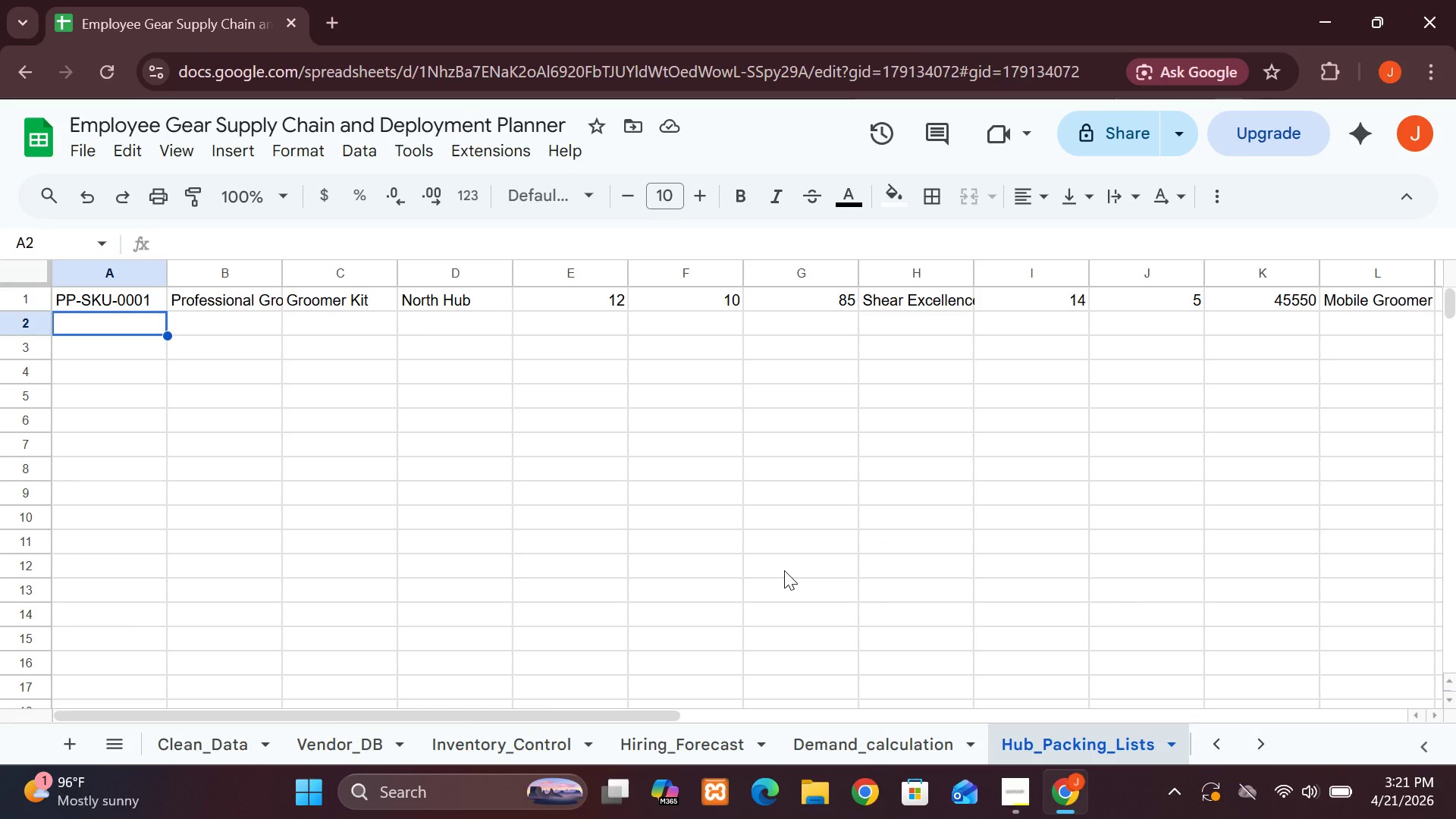 
left_click_drag(start_coordinate=[784, 570], to_coordinate=[817, 607])
 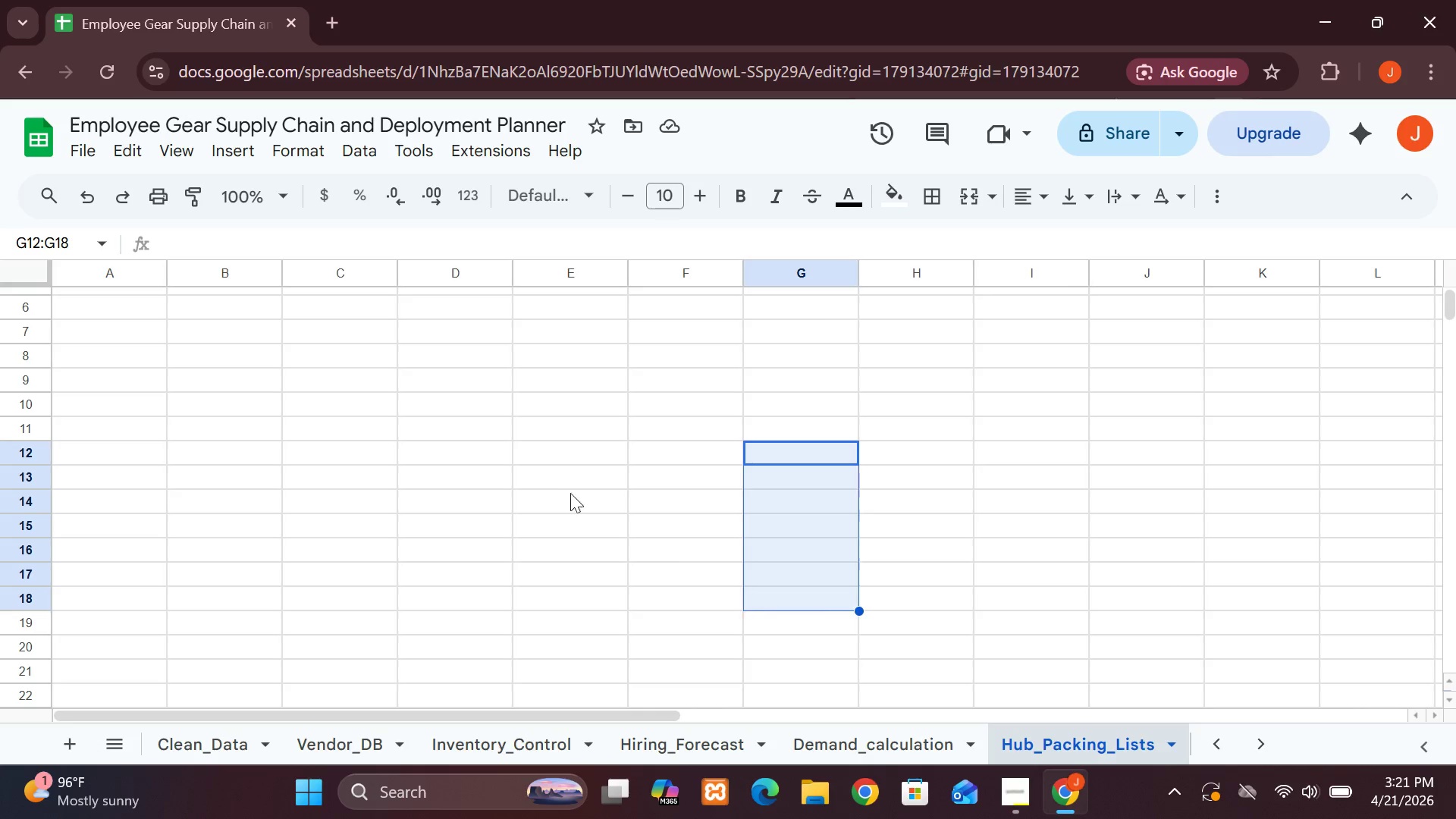 
left_click([497, 475])
 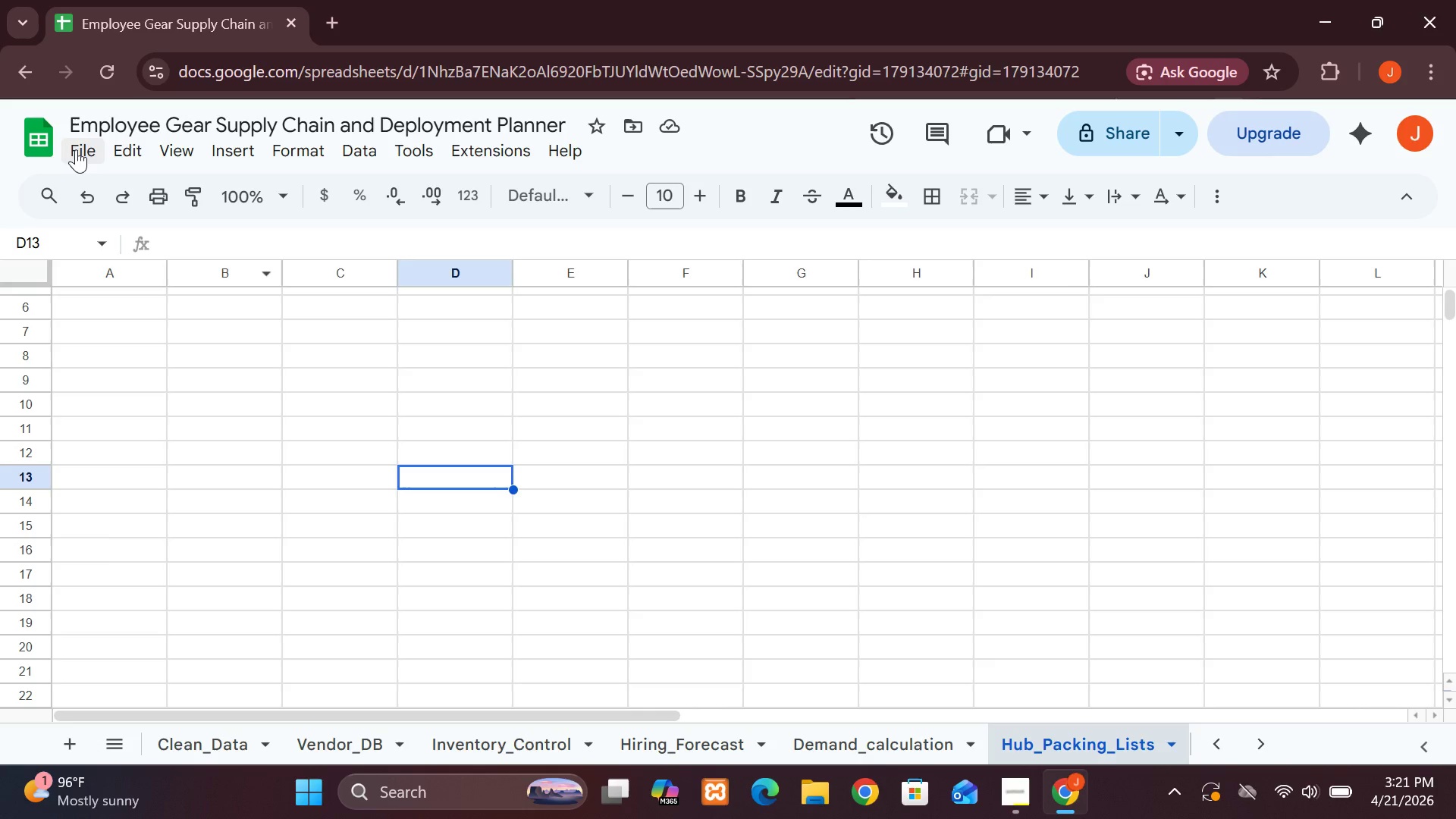 
left_click([76, 146])
 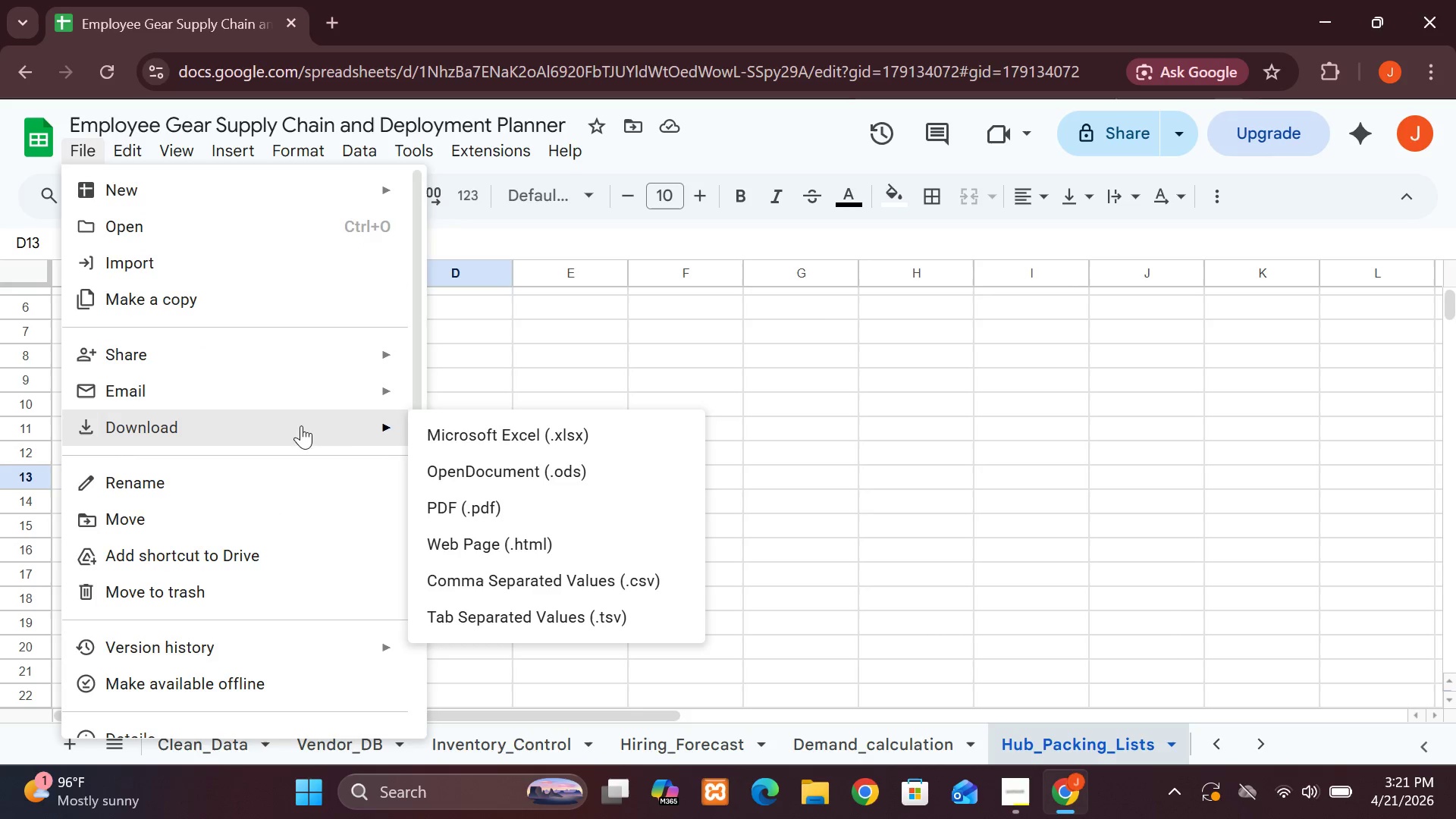 
left_click([450, 436])
 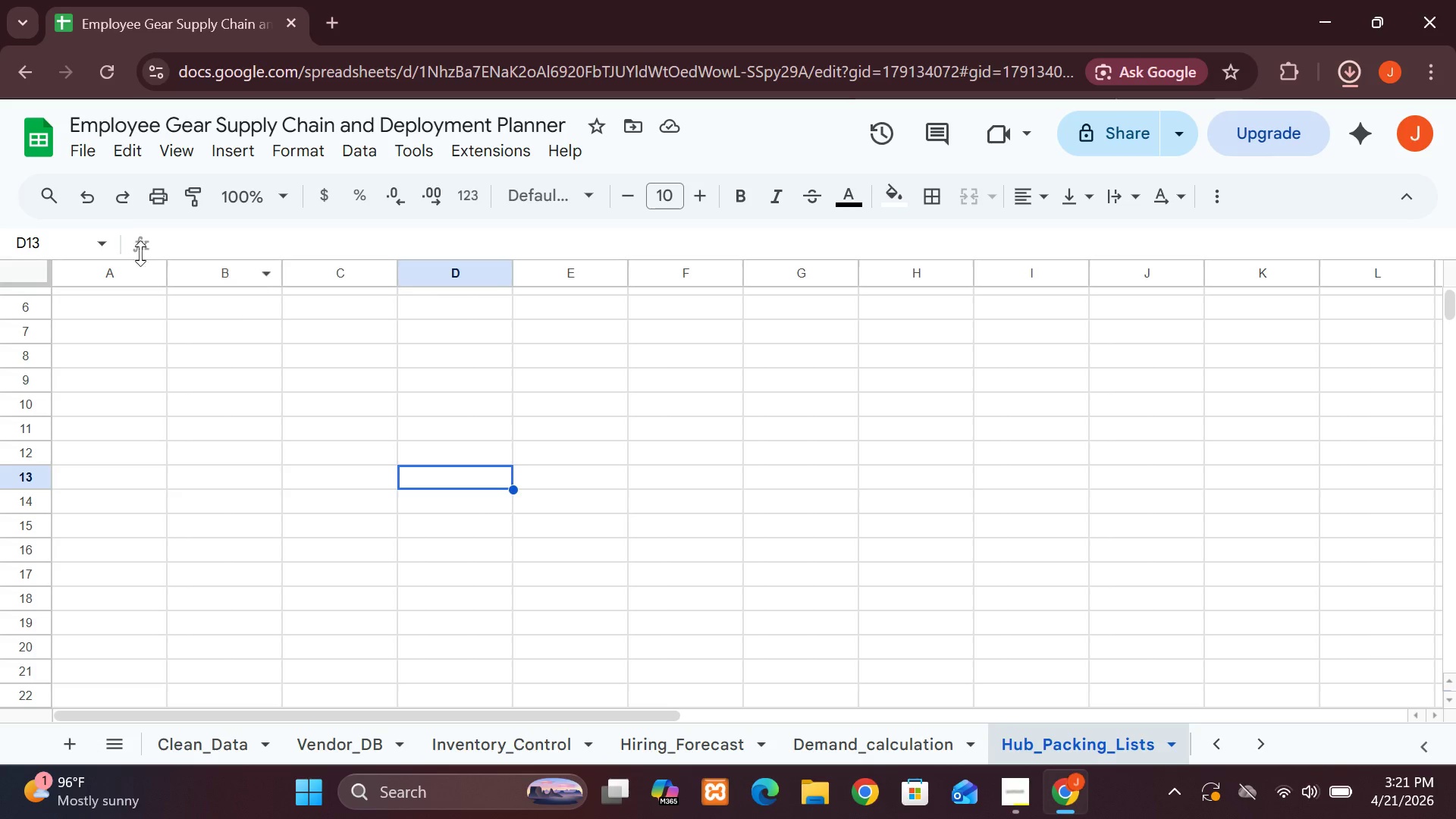 
left_click([89, 149])
 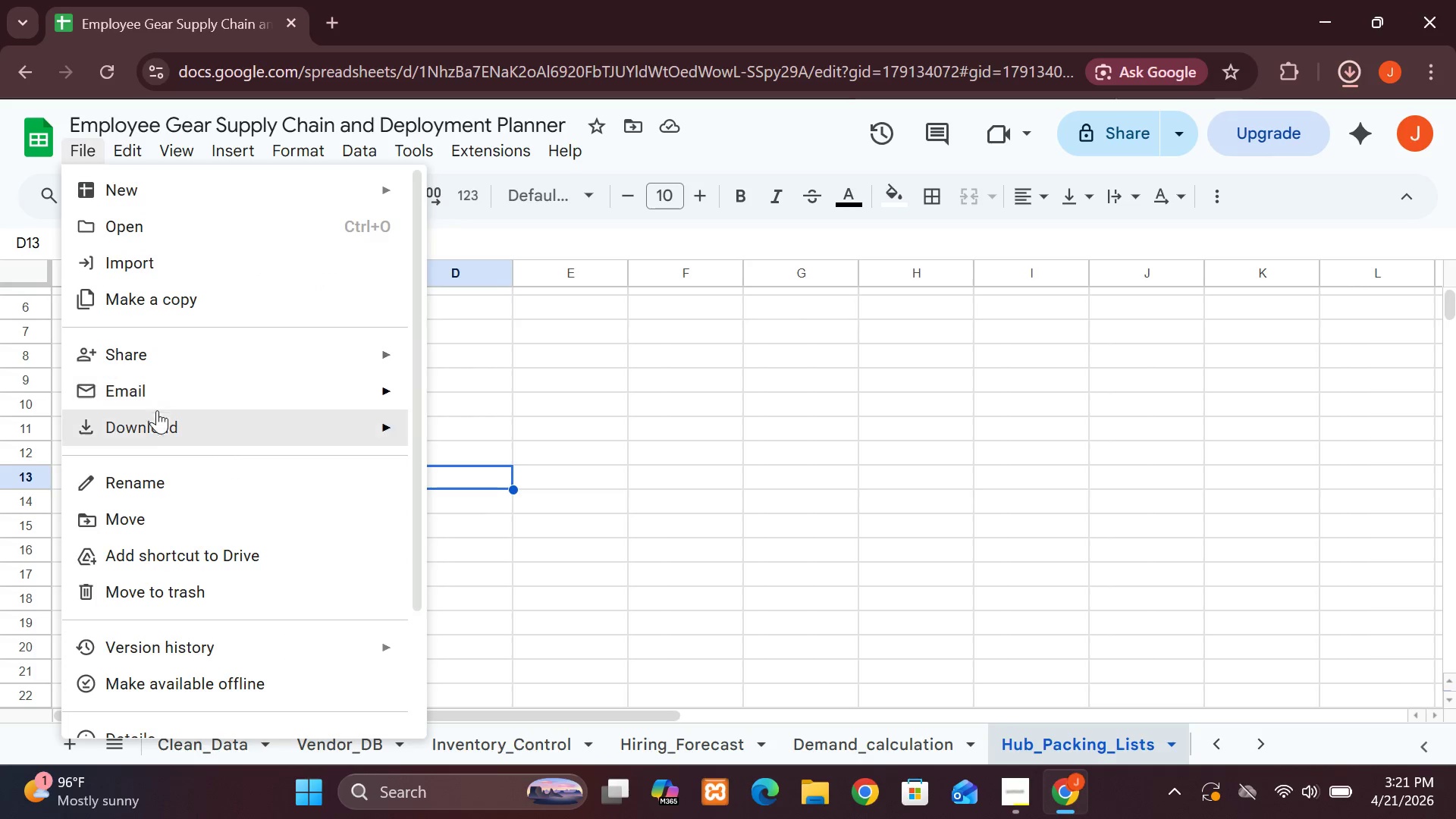 
left_click([157, 419])
 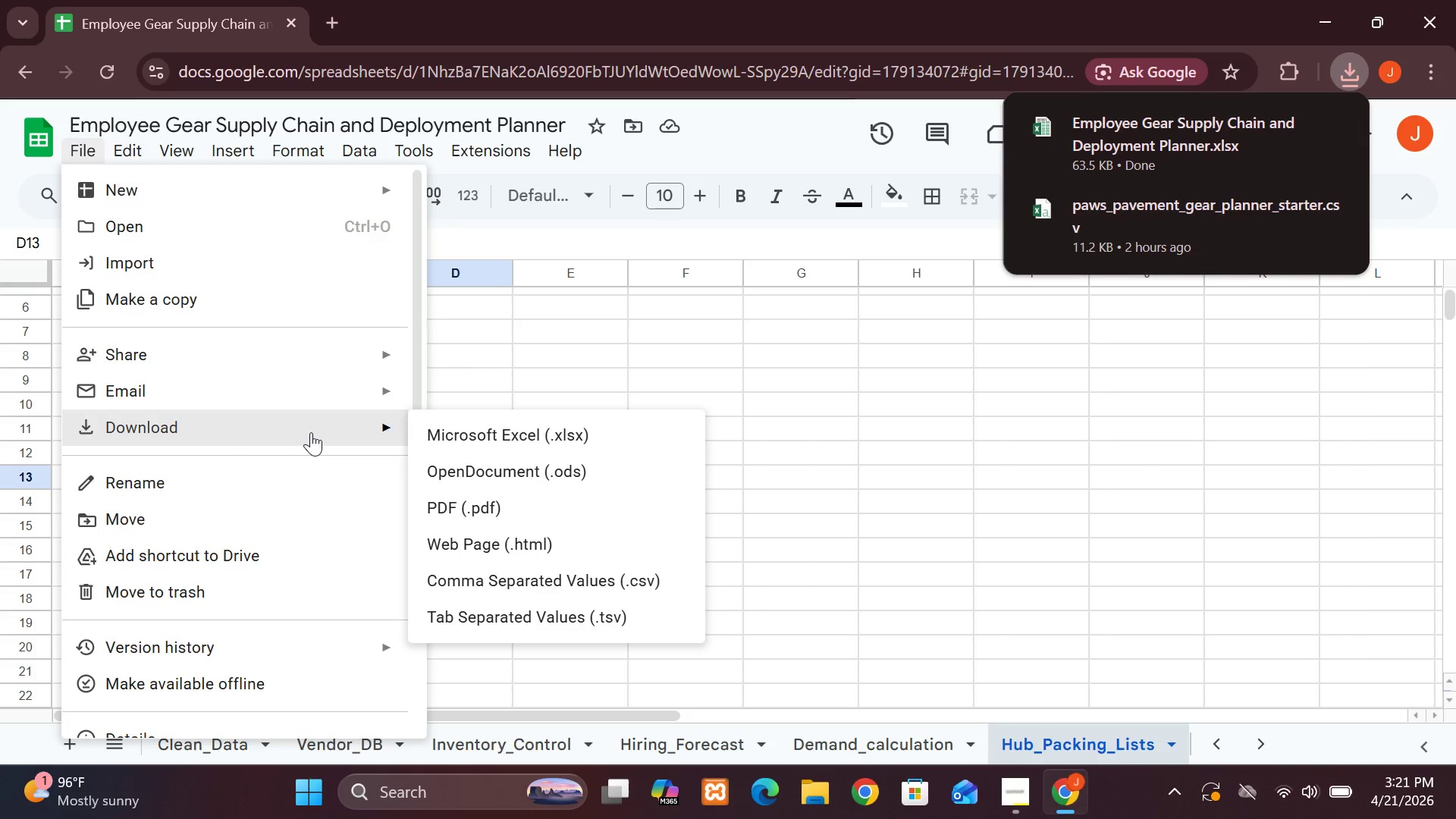 
left_click([494, 513])
 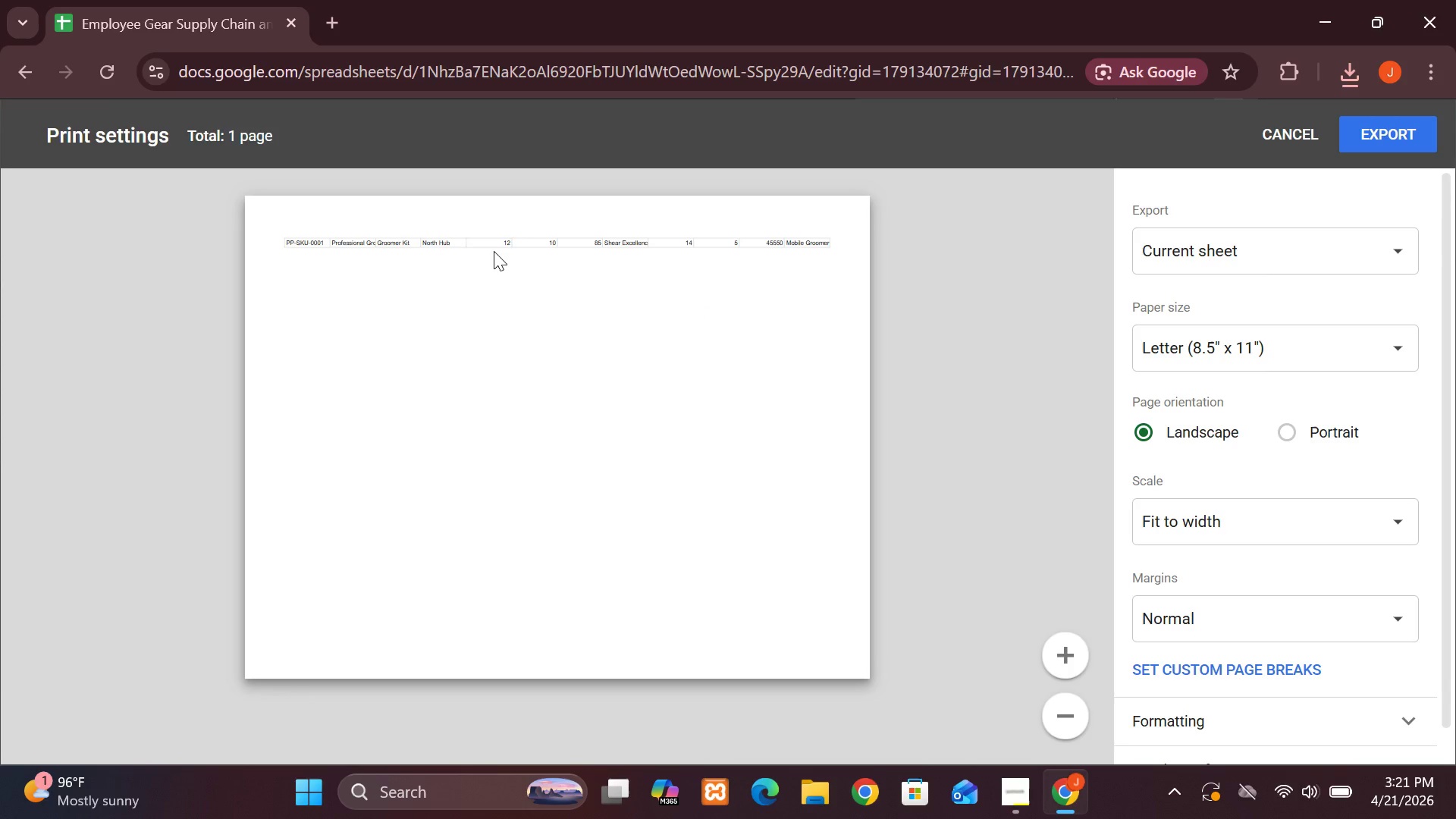 
left_click([1213, 250])
 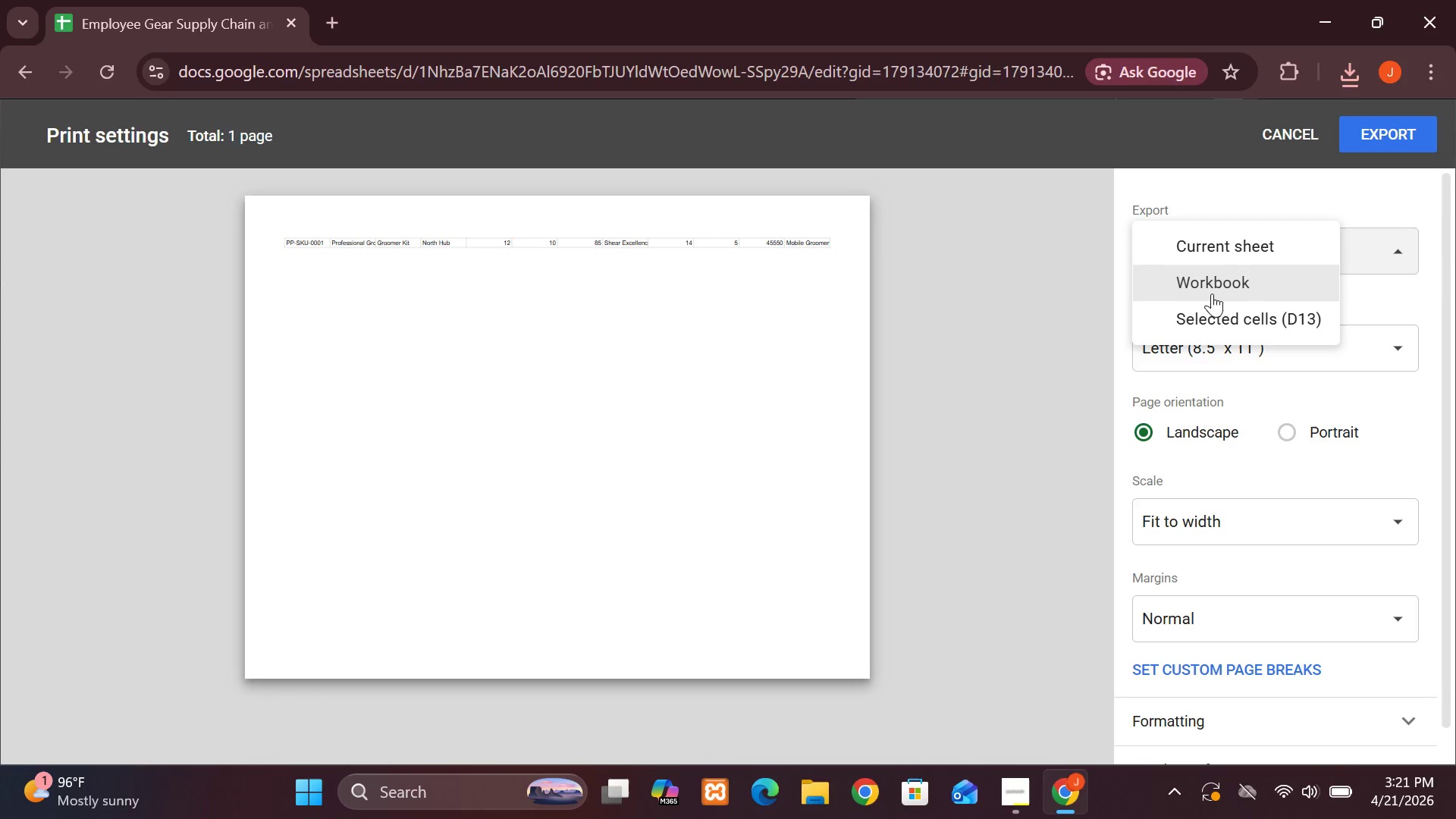 
left_click([1207, 288])
 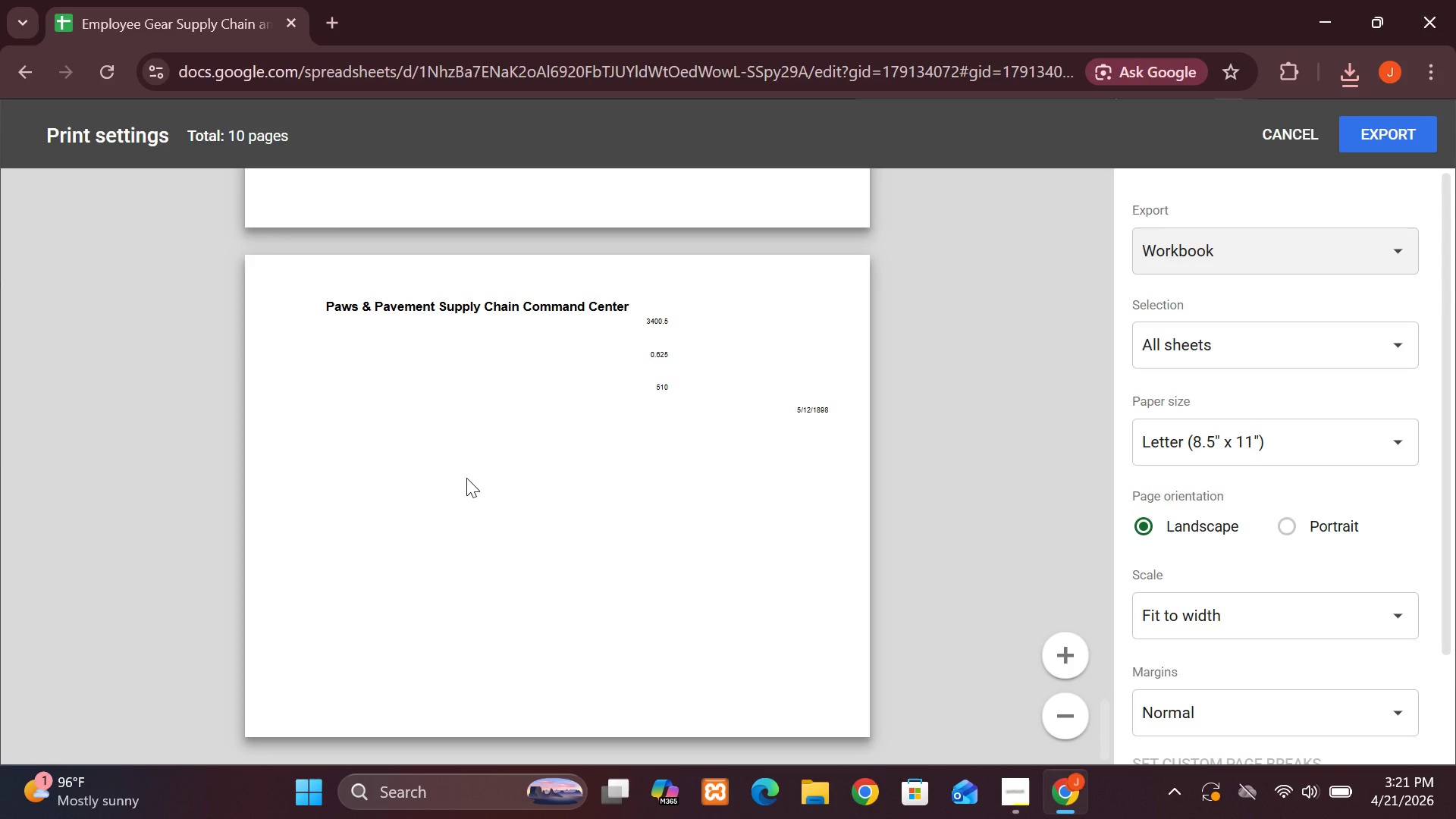 
wait(19.47)
 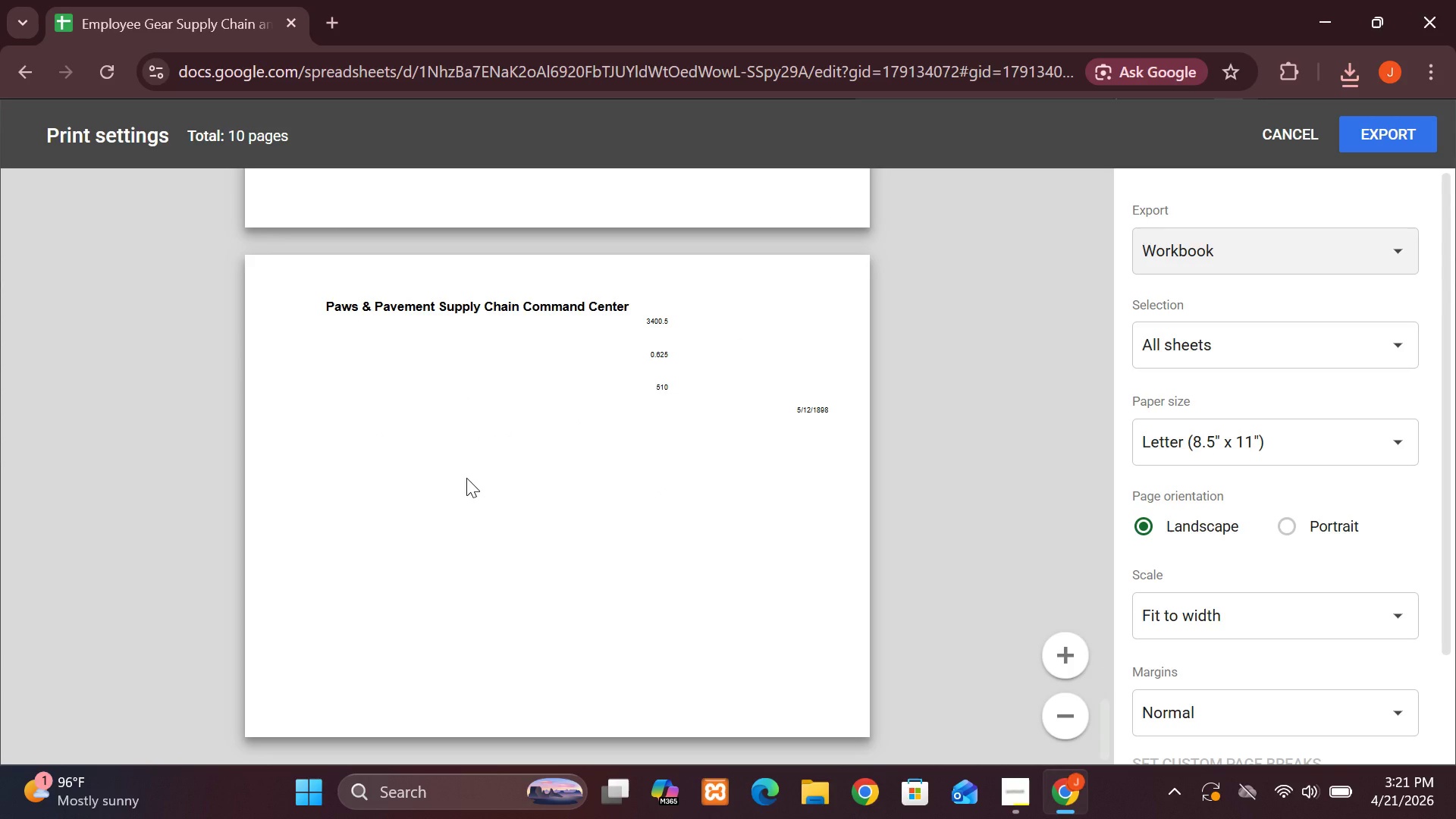 
left_click([1399, 134])
 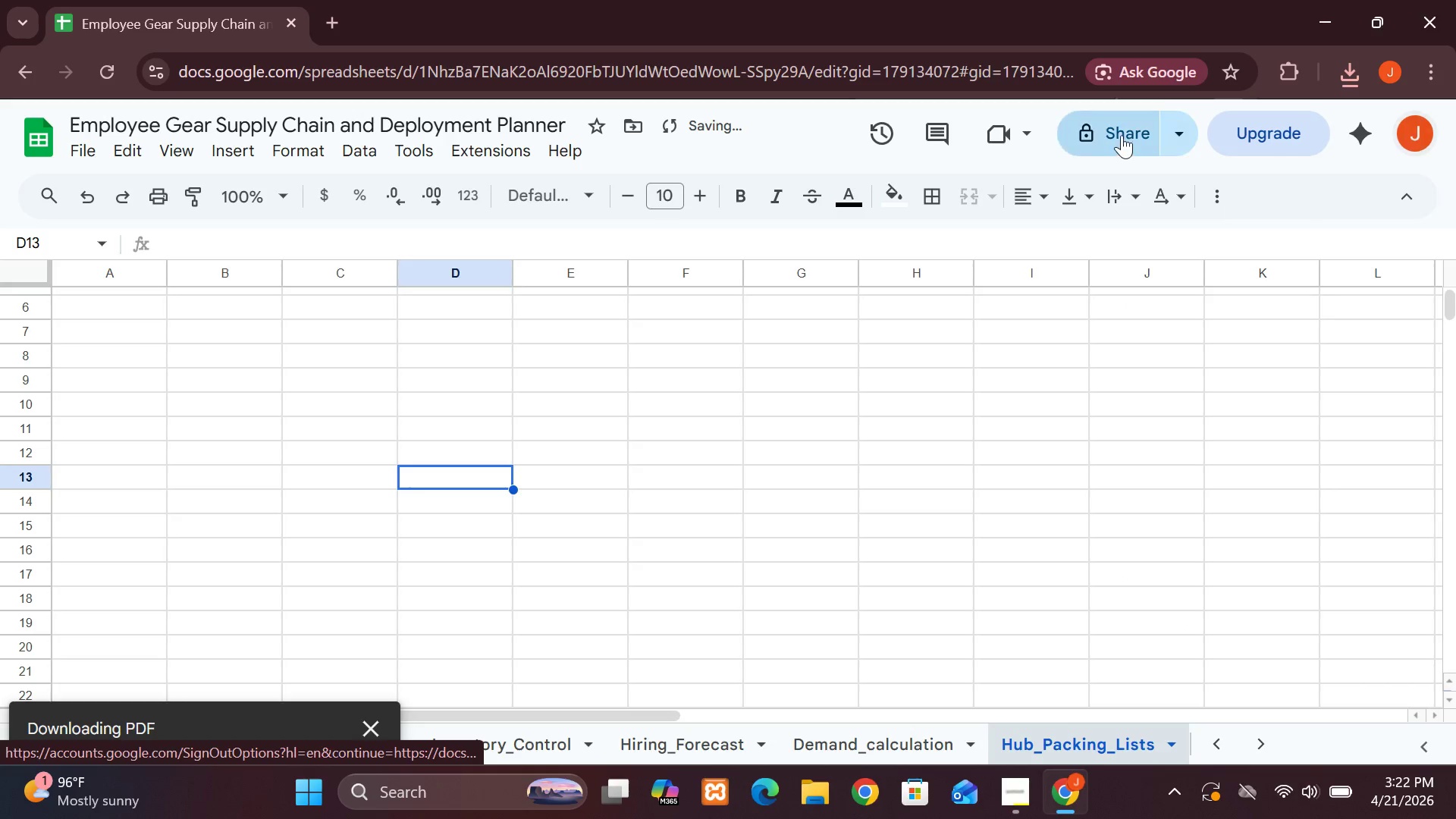 
left_click([1088, 132])
 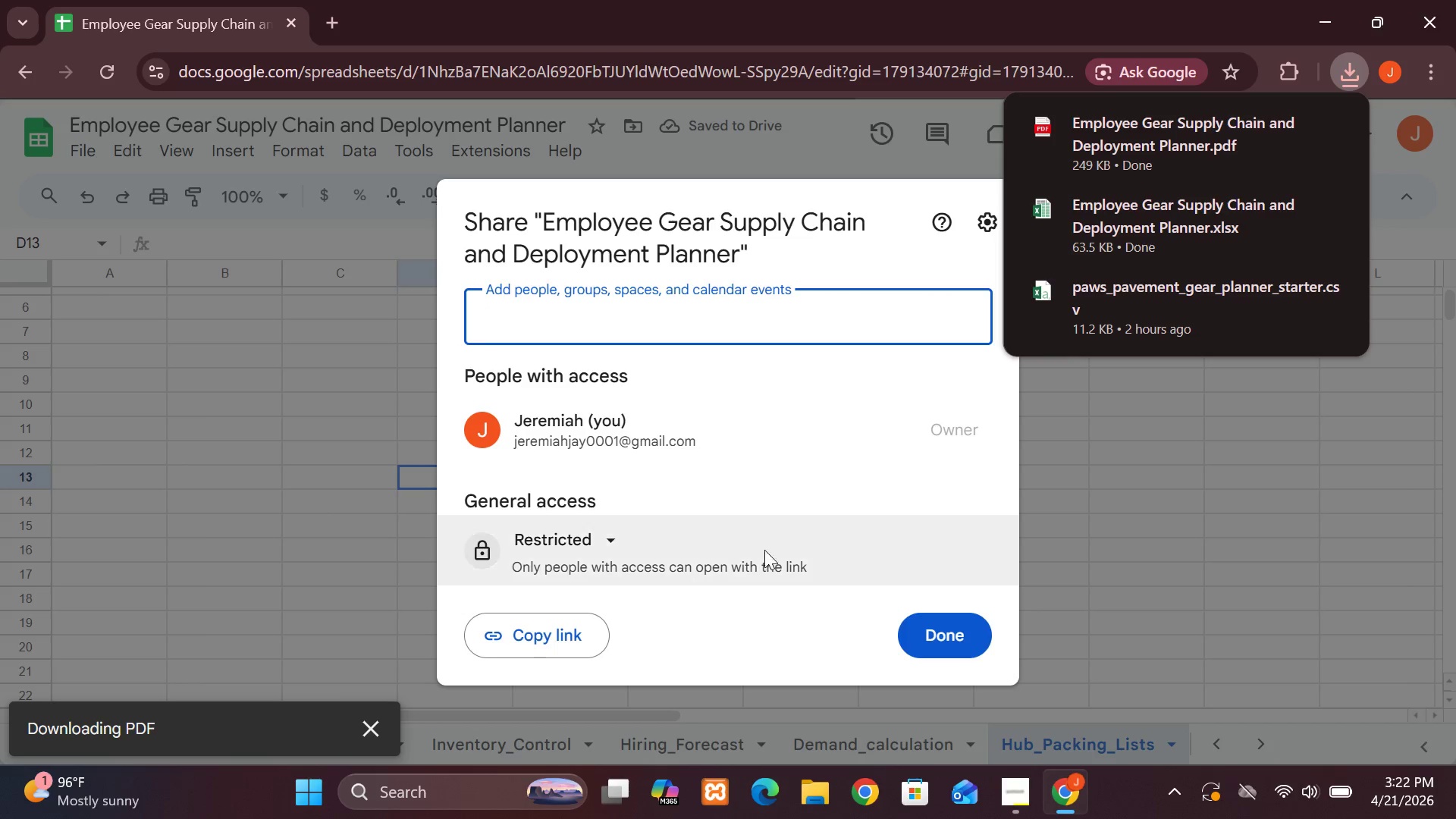 
left_click([598, 539])
 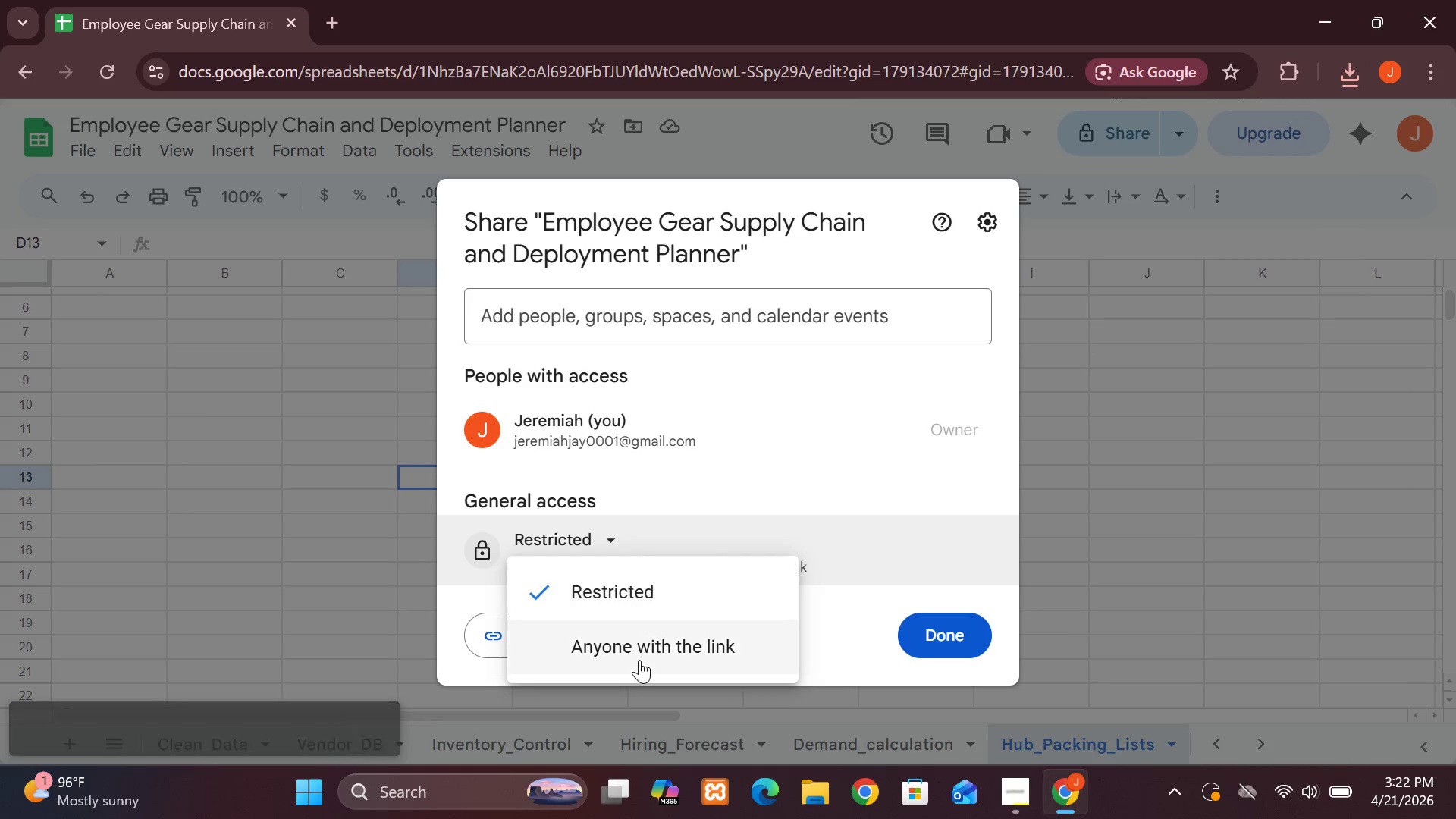 
left_click([639, 668])
 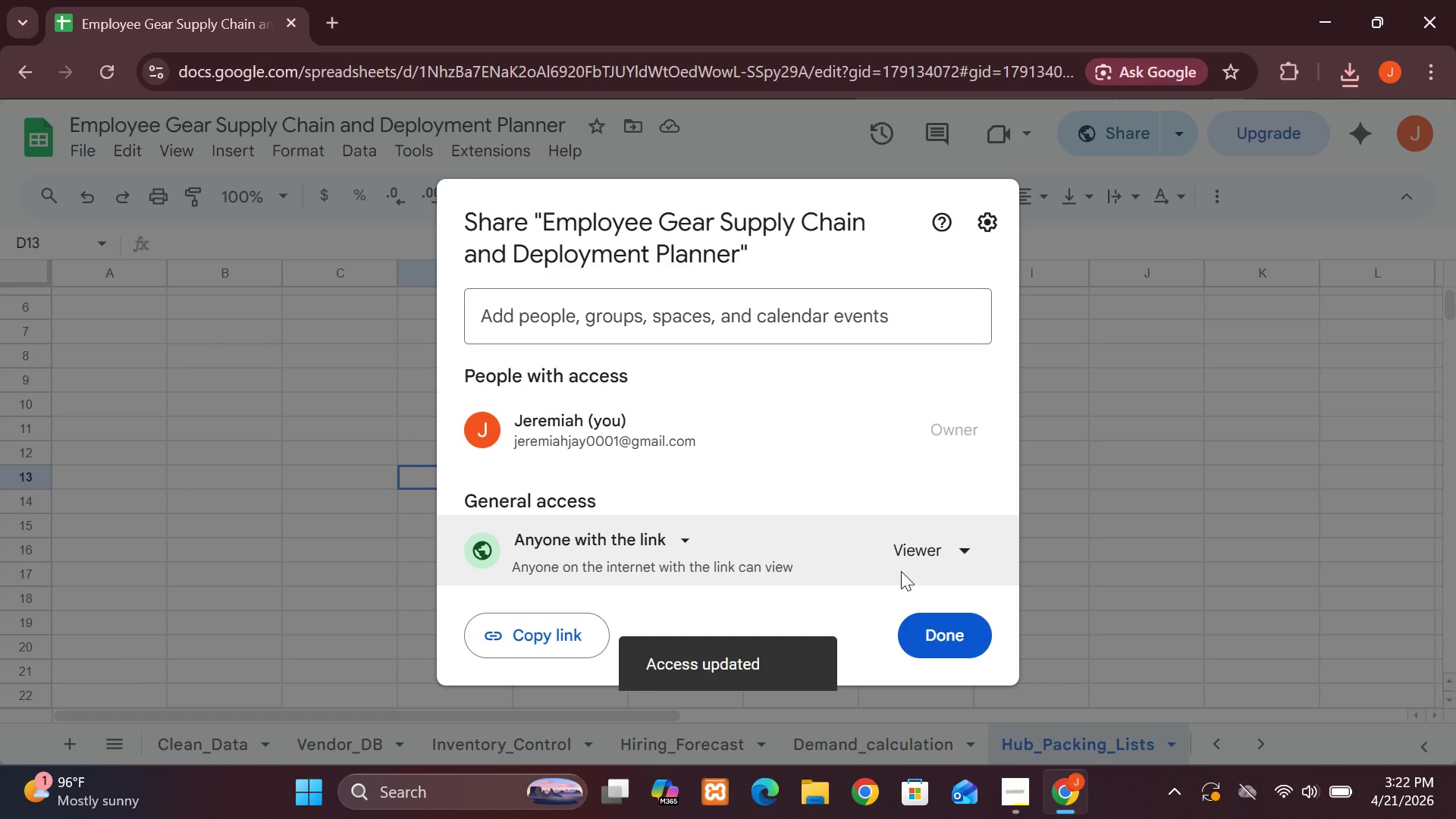 
left_click([948, 554])
 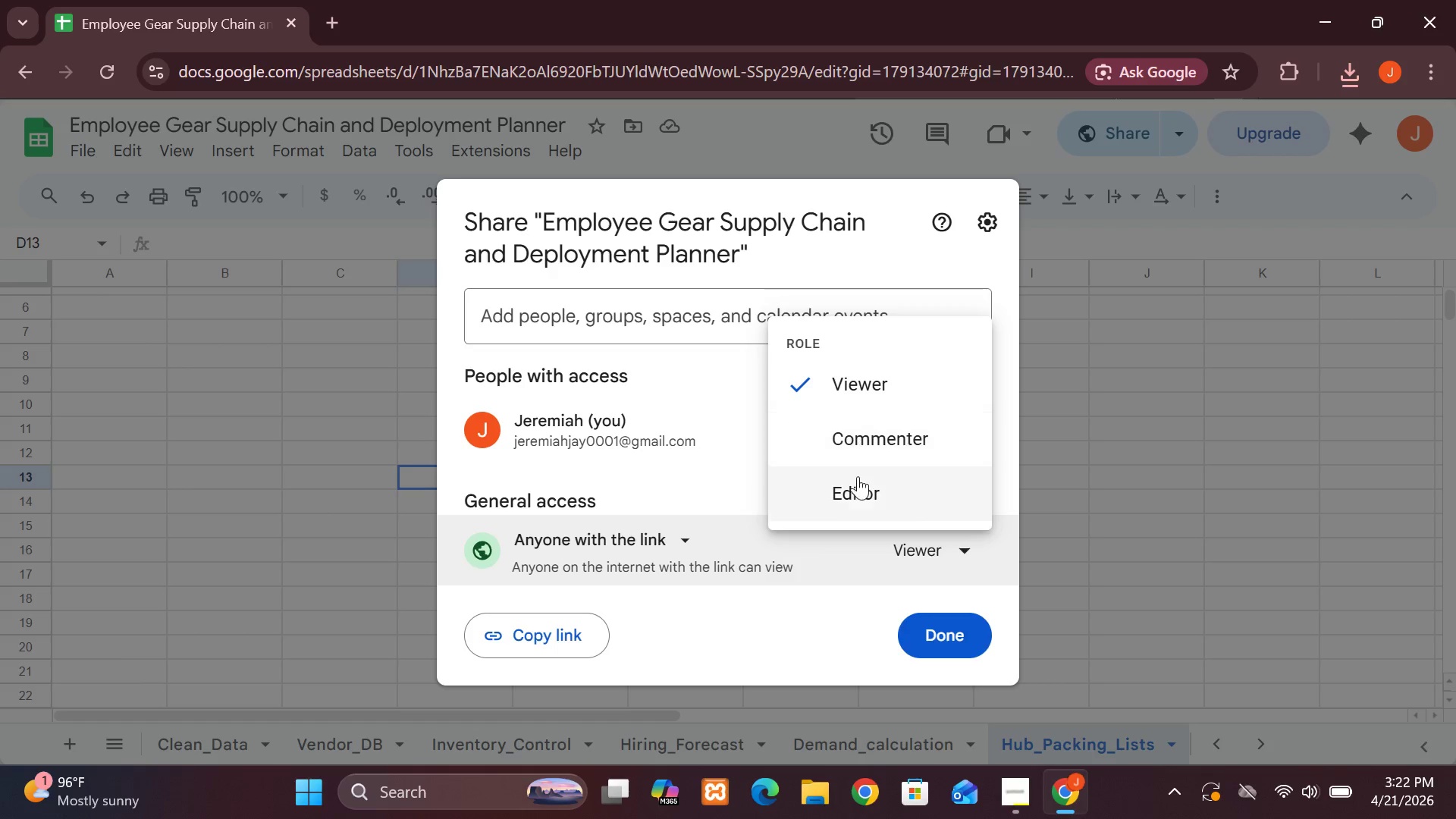 
left_click([857, 491])
 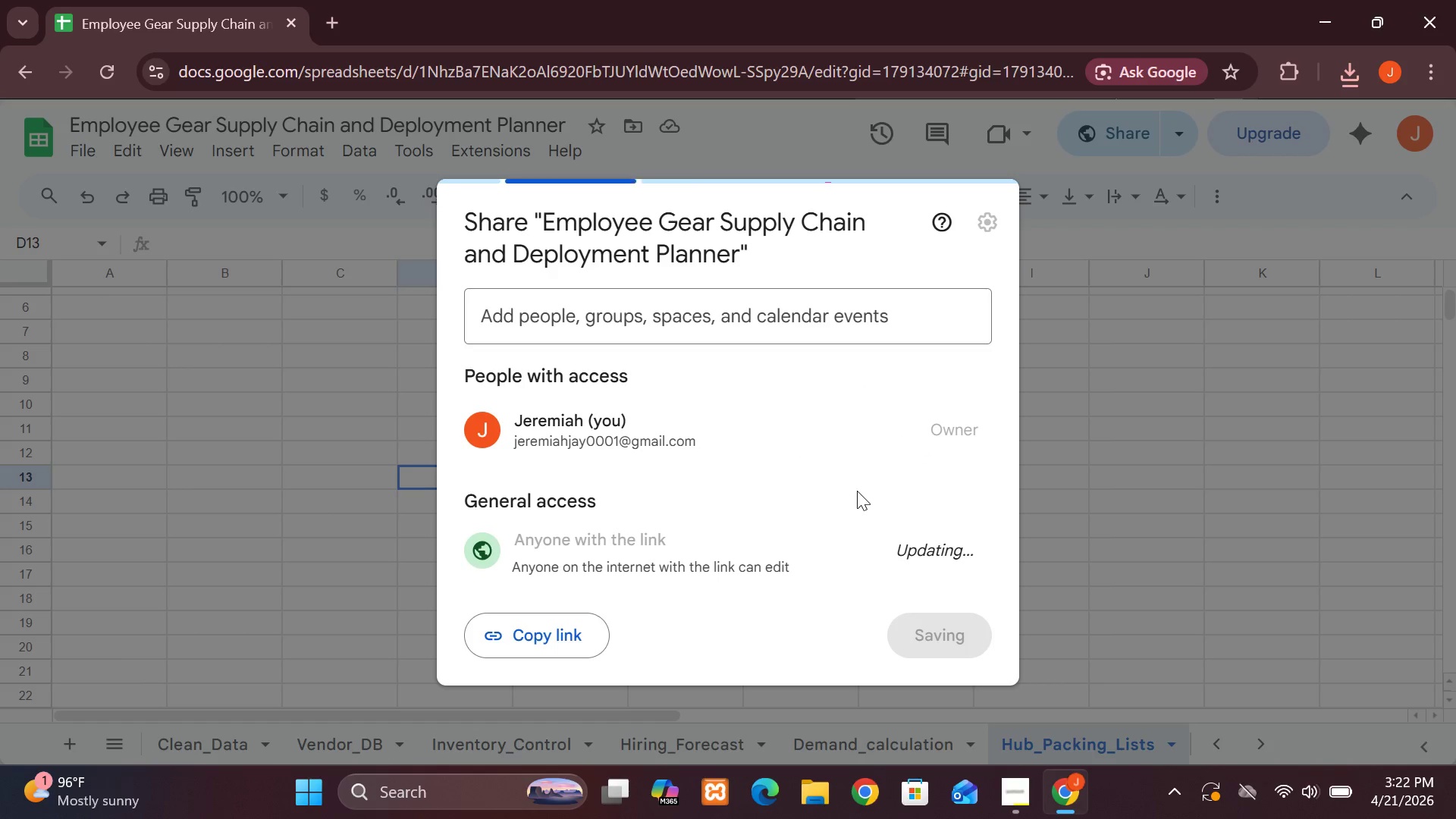 